 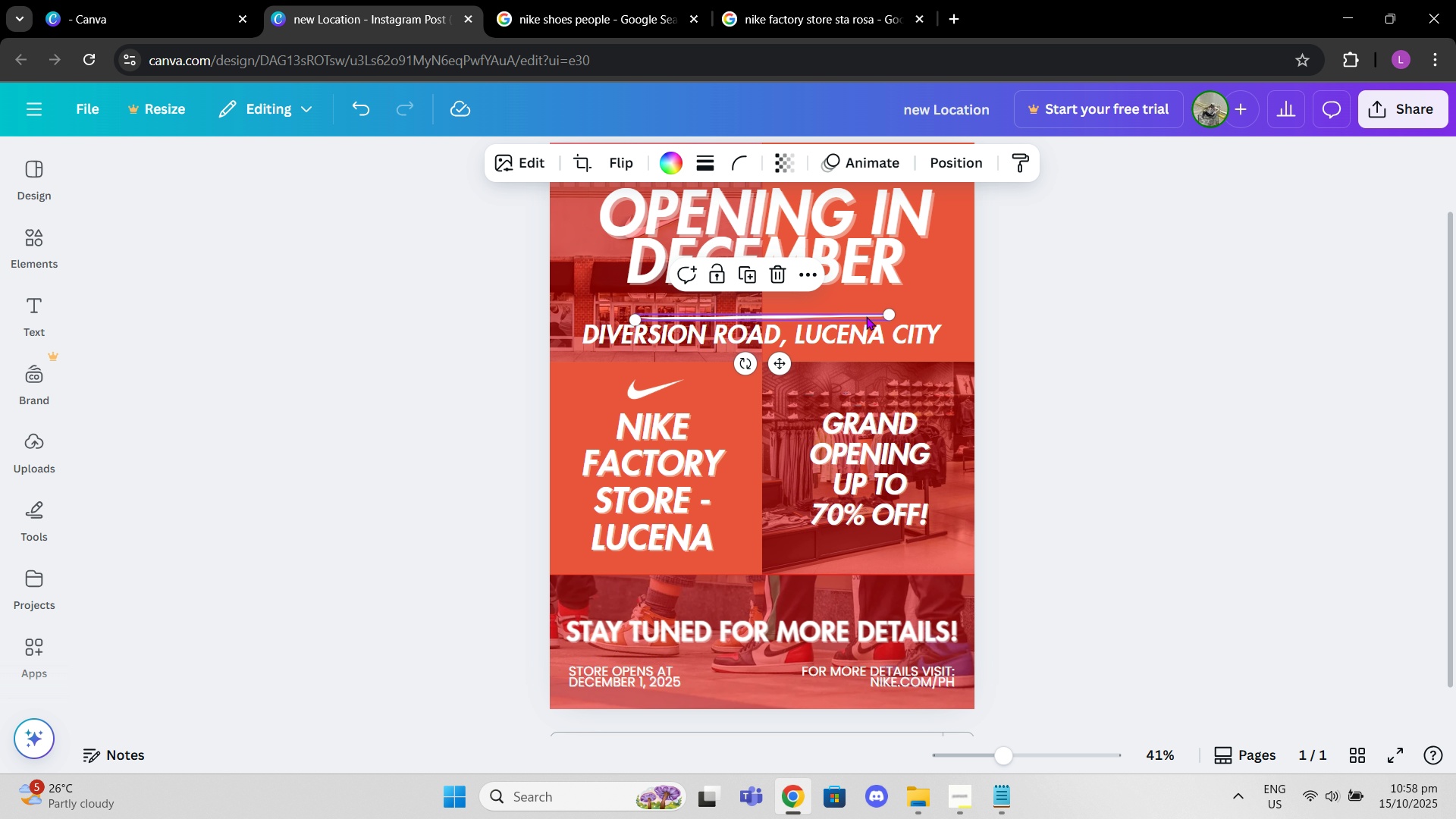 
left_click([1153, 288])
 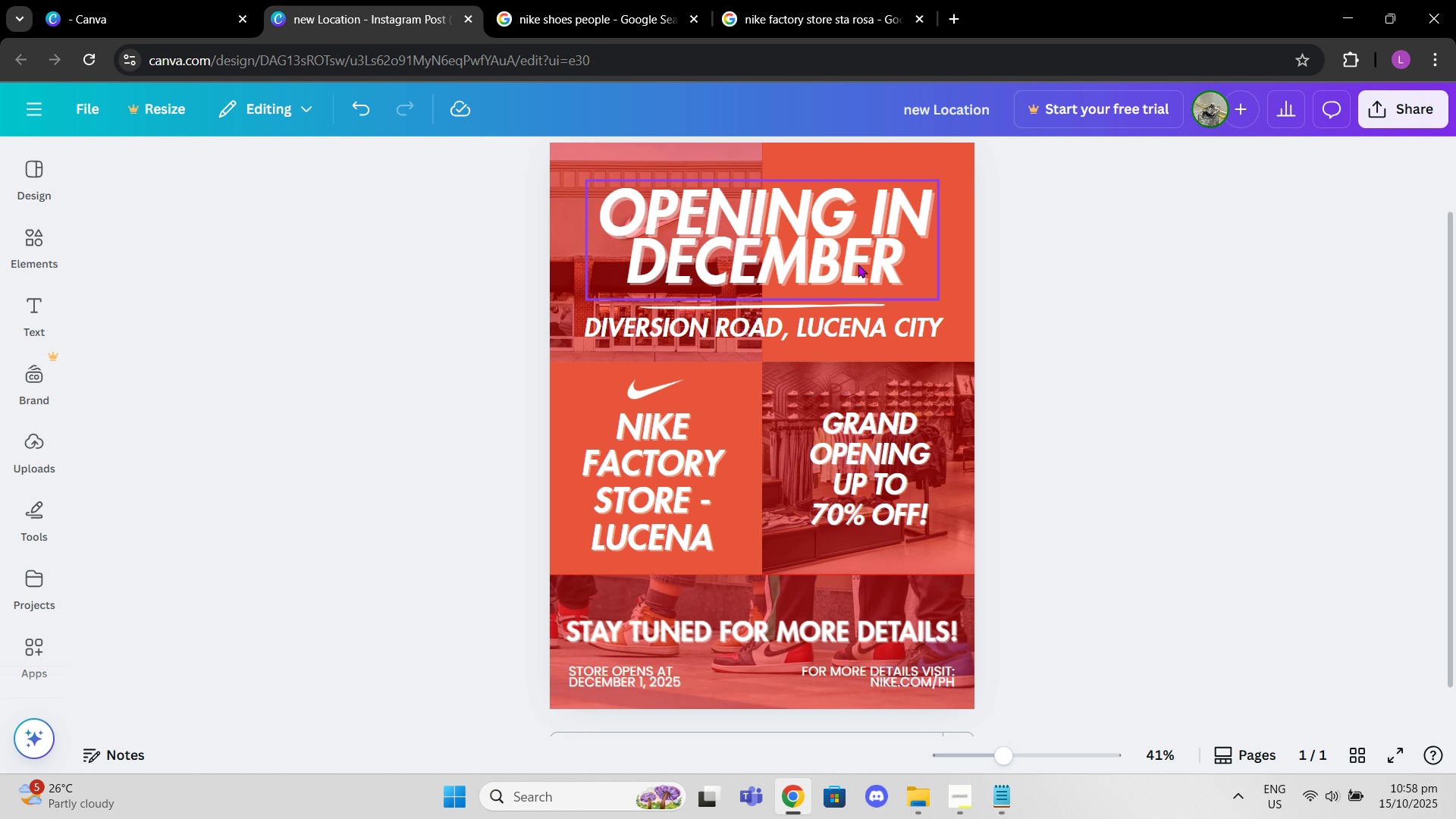 
mouse_move([853, 243])
 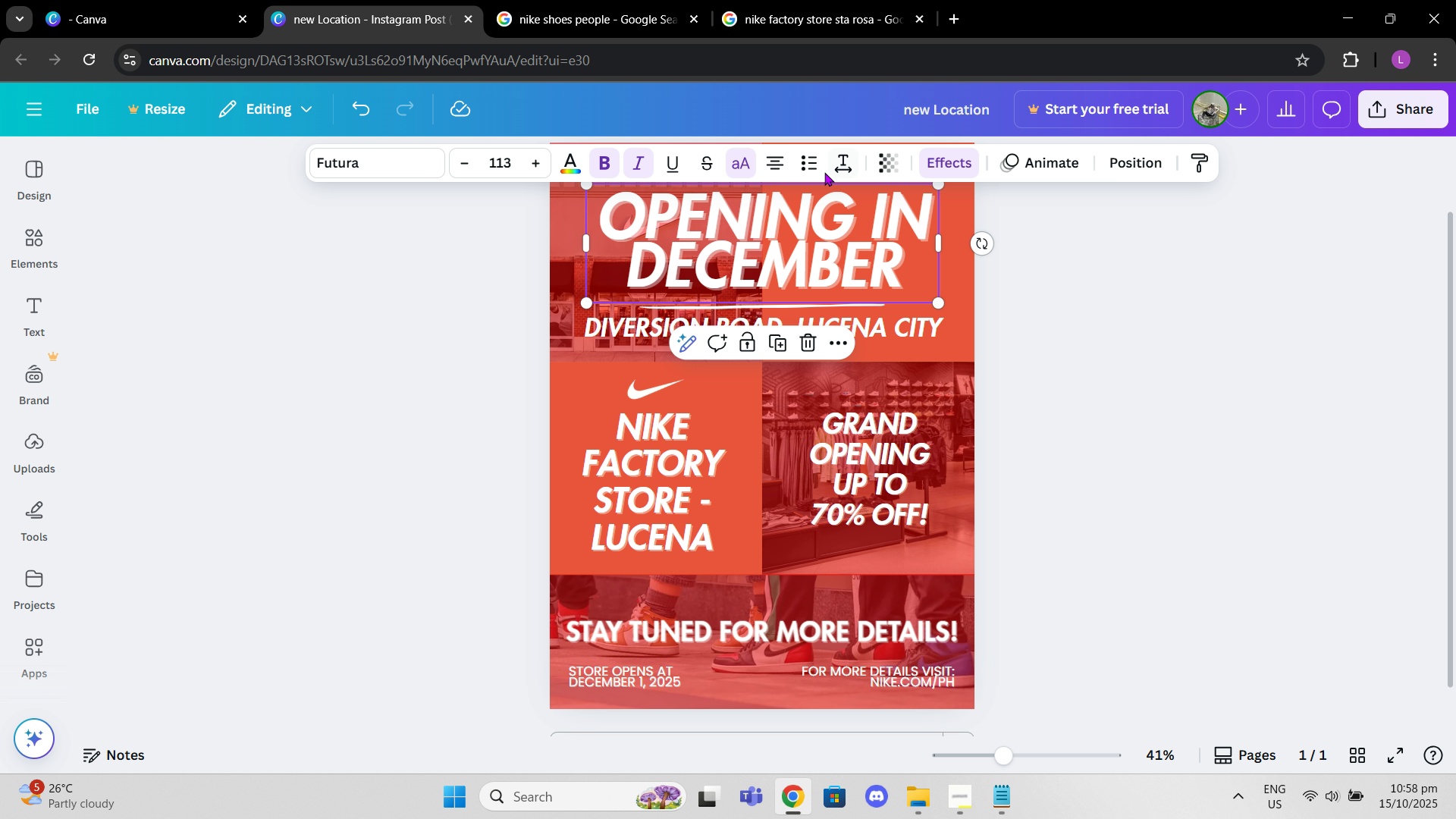 
left_click([838, 172])
 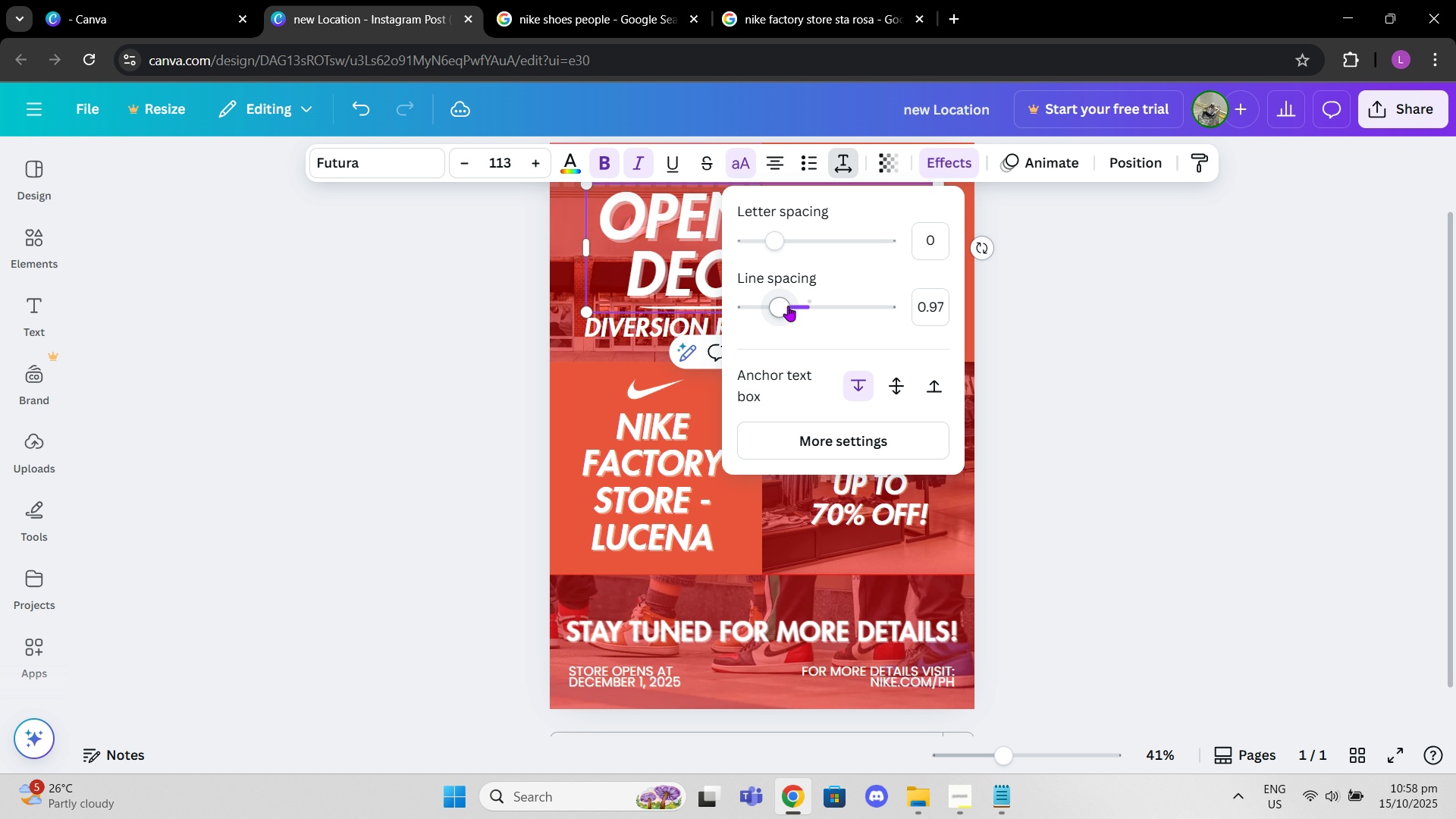 
double_click([1192, 347])
 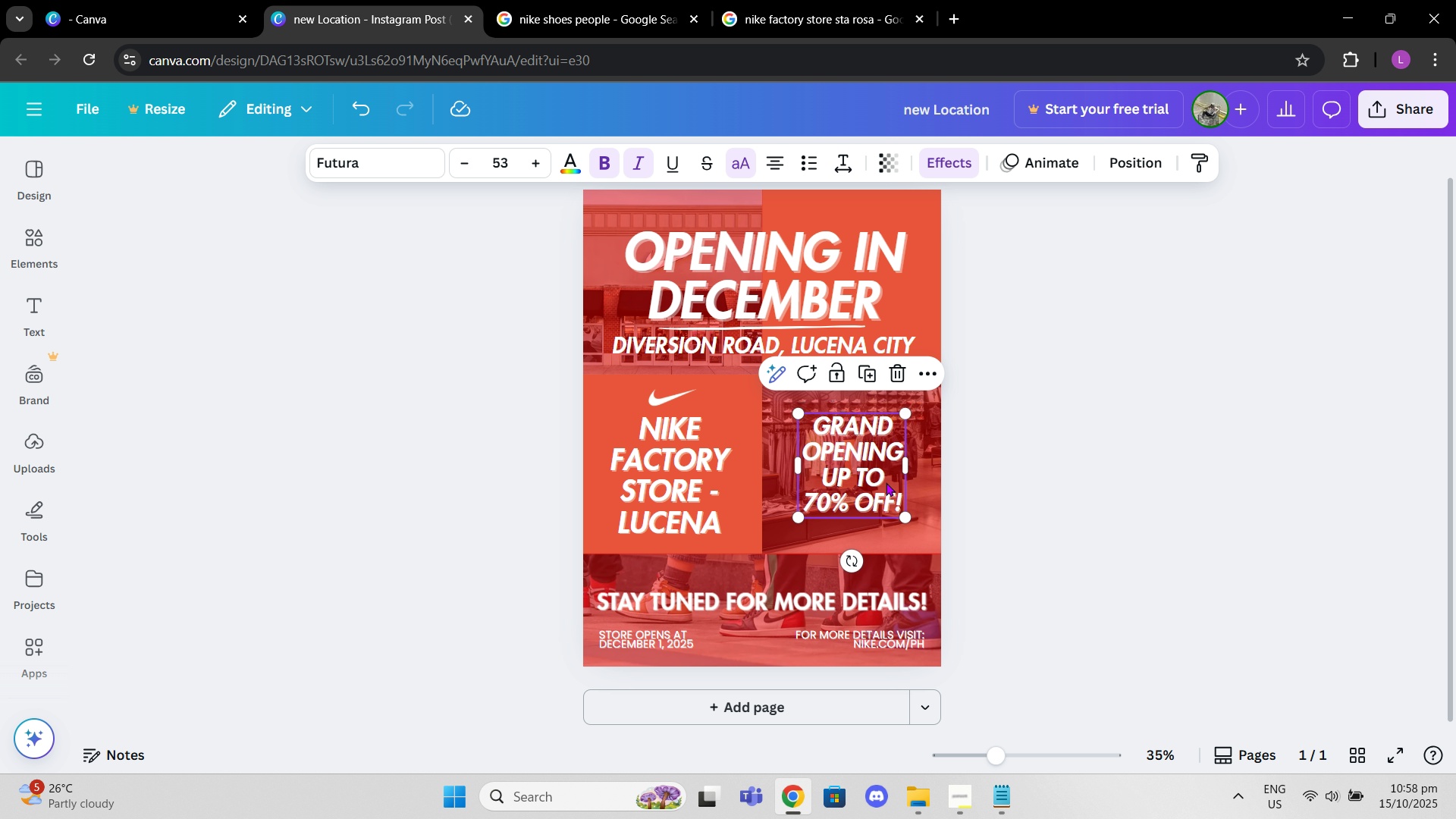 
wait(8.13)
 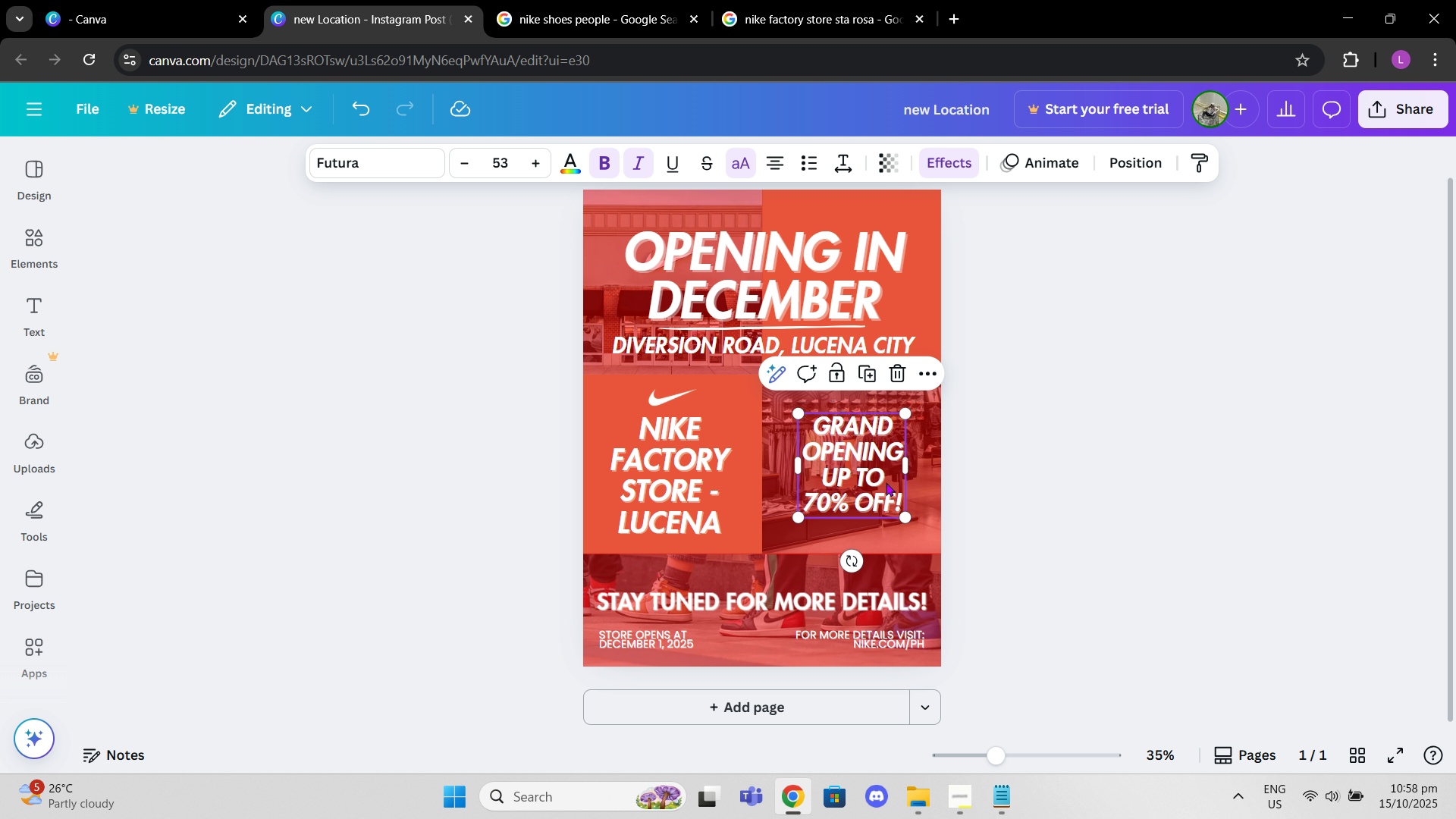 
left_click([1130, 486])
 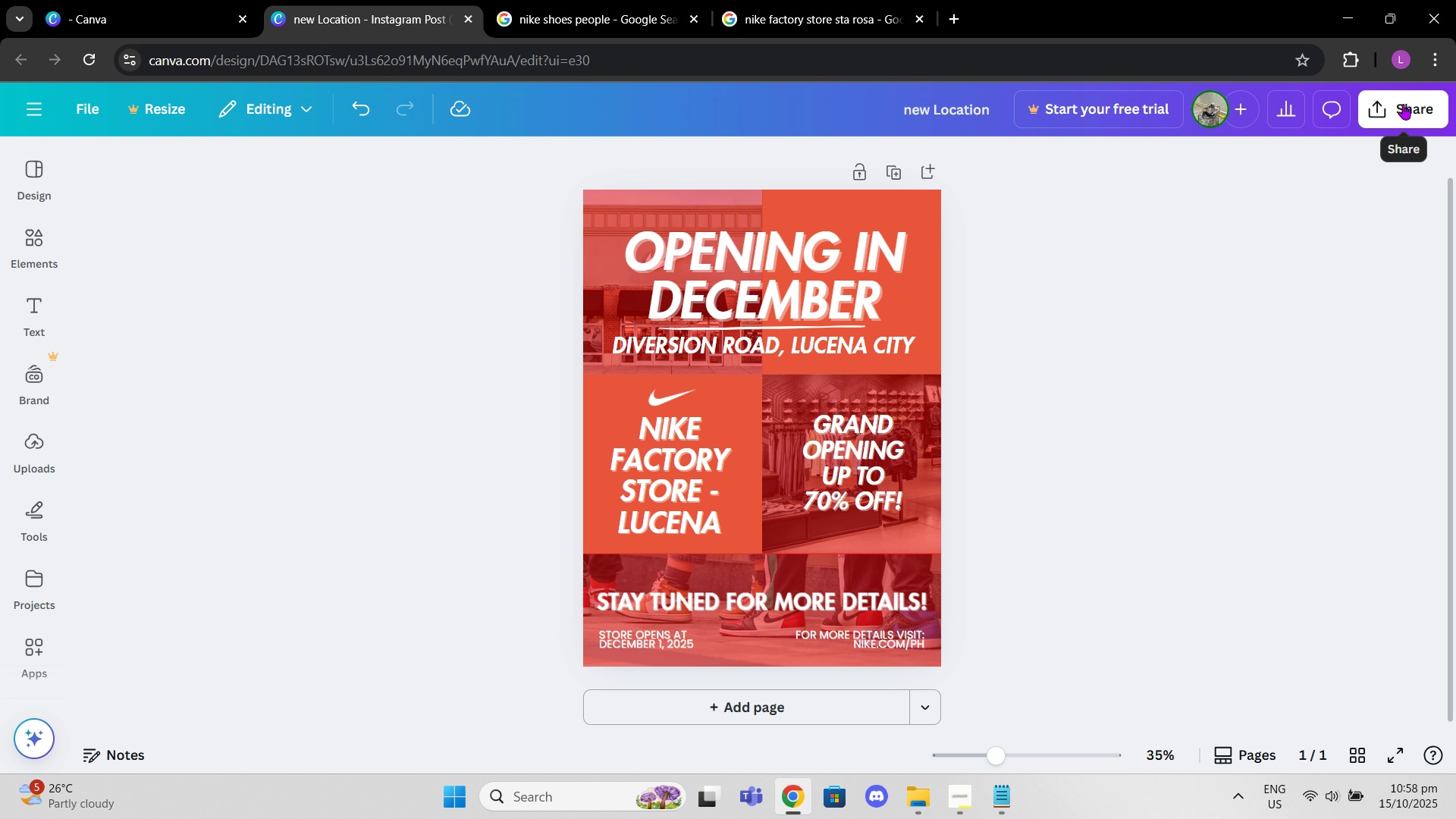 
left_click([1403, 104])
 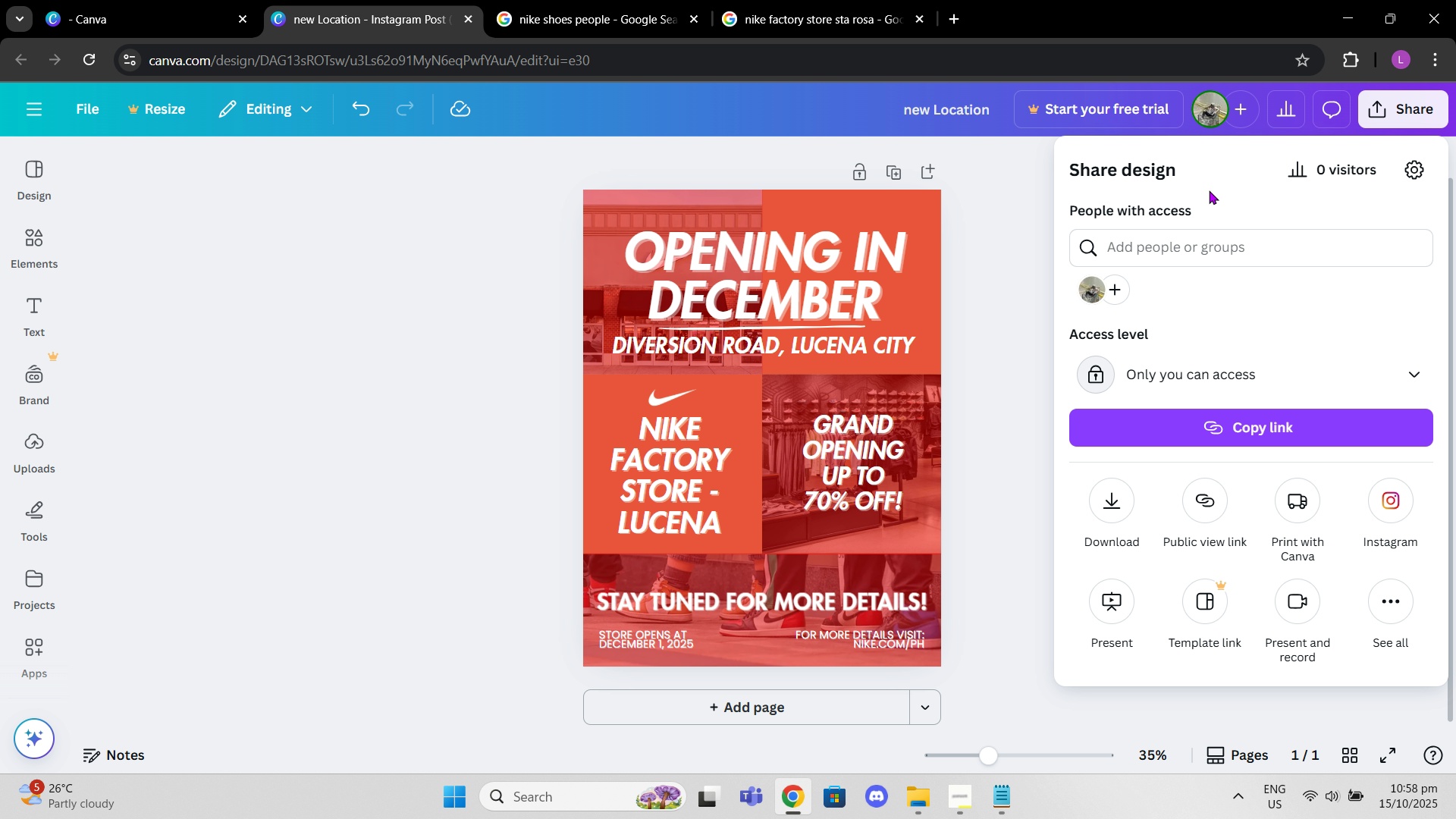 
left_click([1128, 501])
 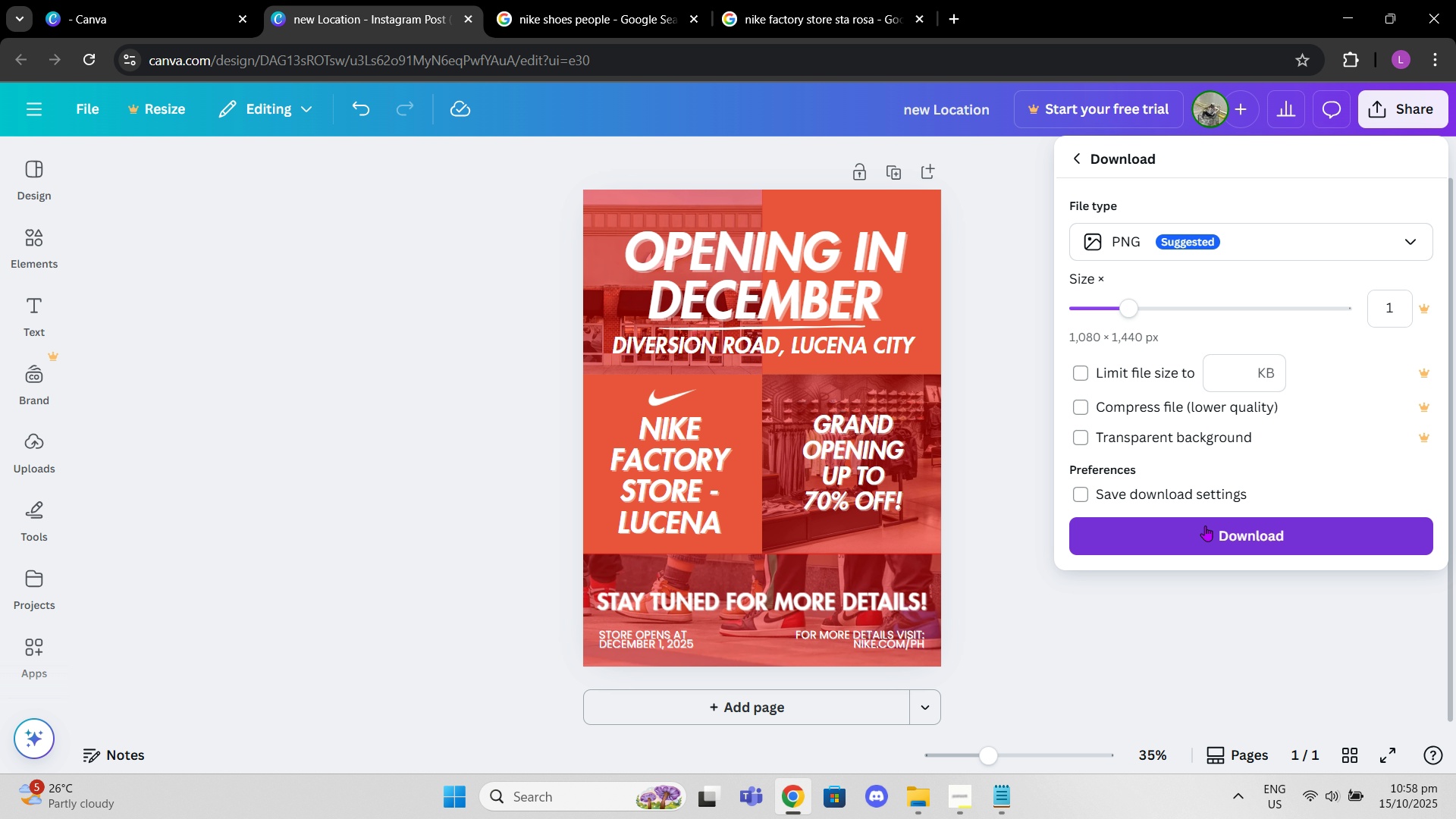 
left_click([1203, 526])
 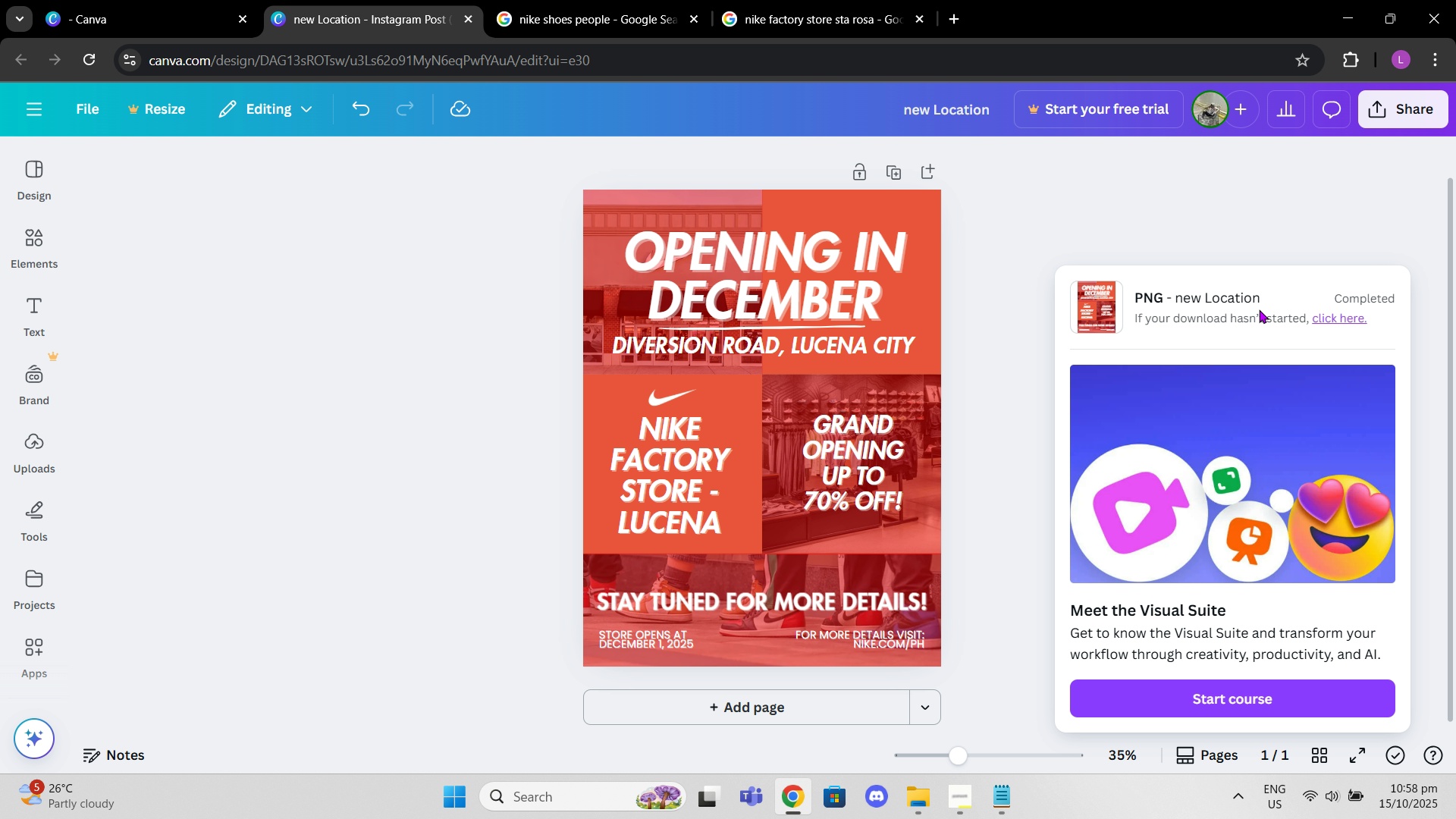 
wait(5.41)
 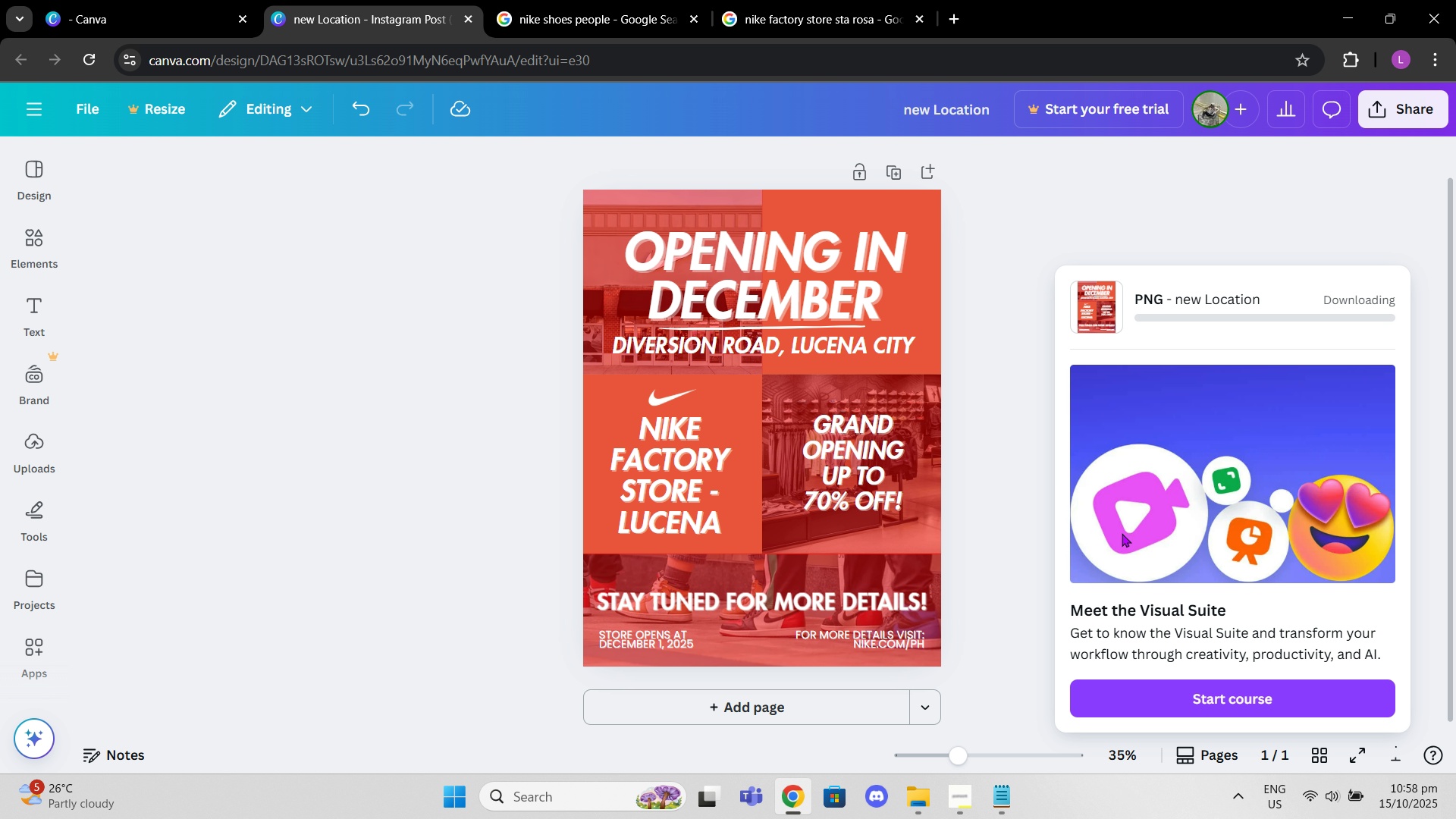 
left_click([1131, 262])
 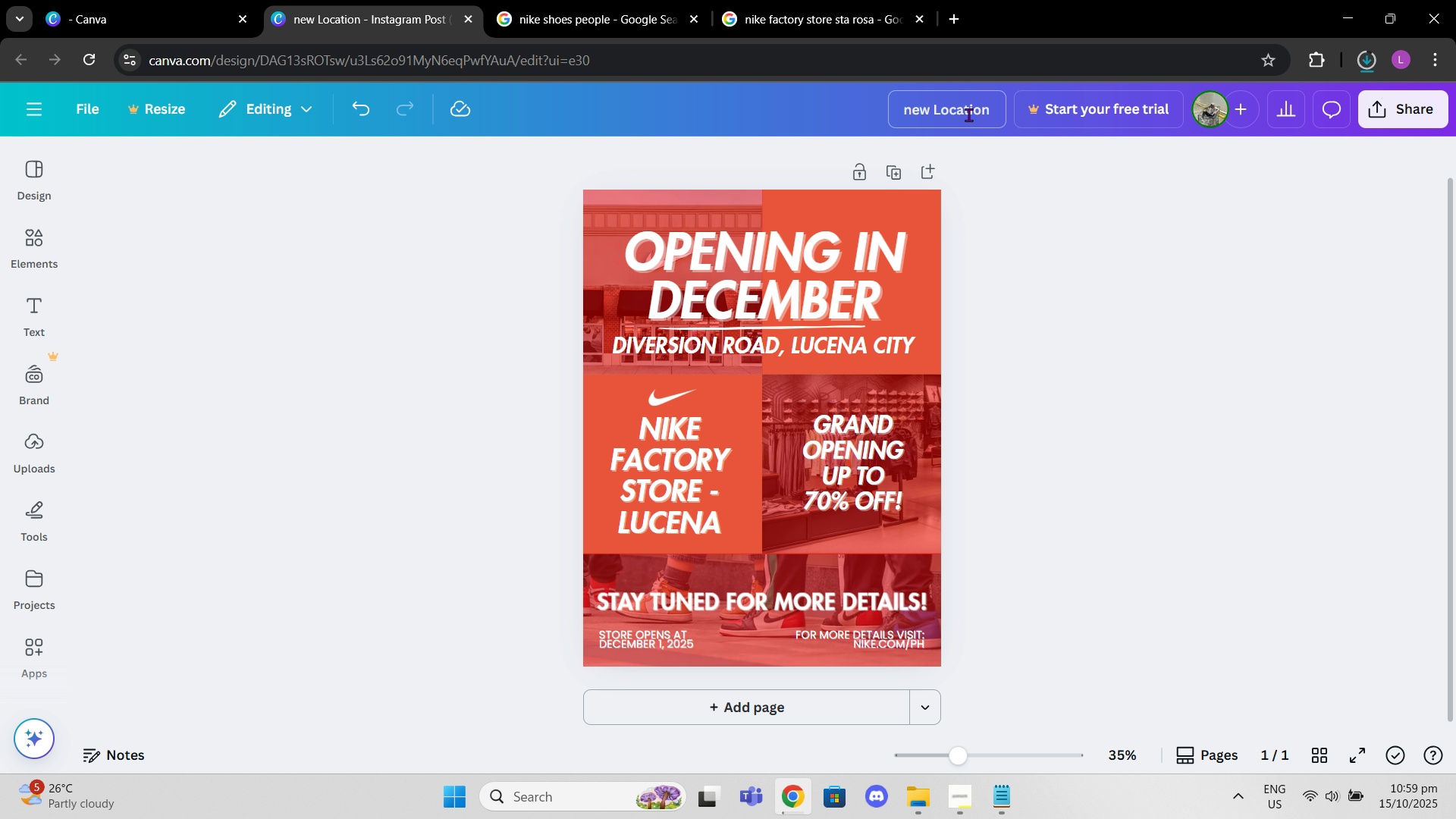 
left_click([968, 115])
 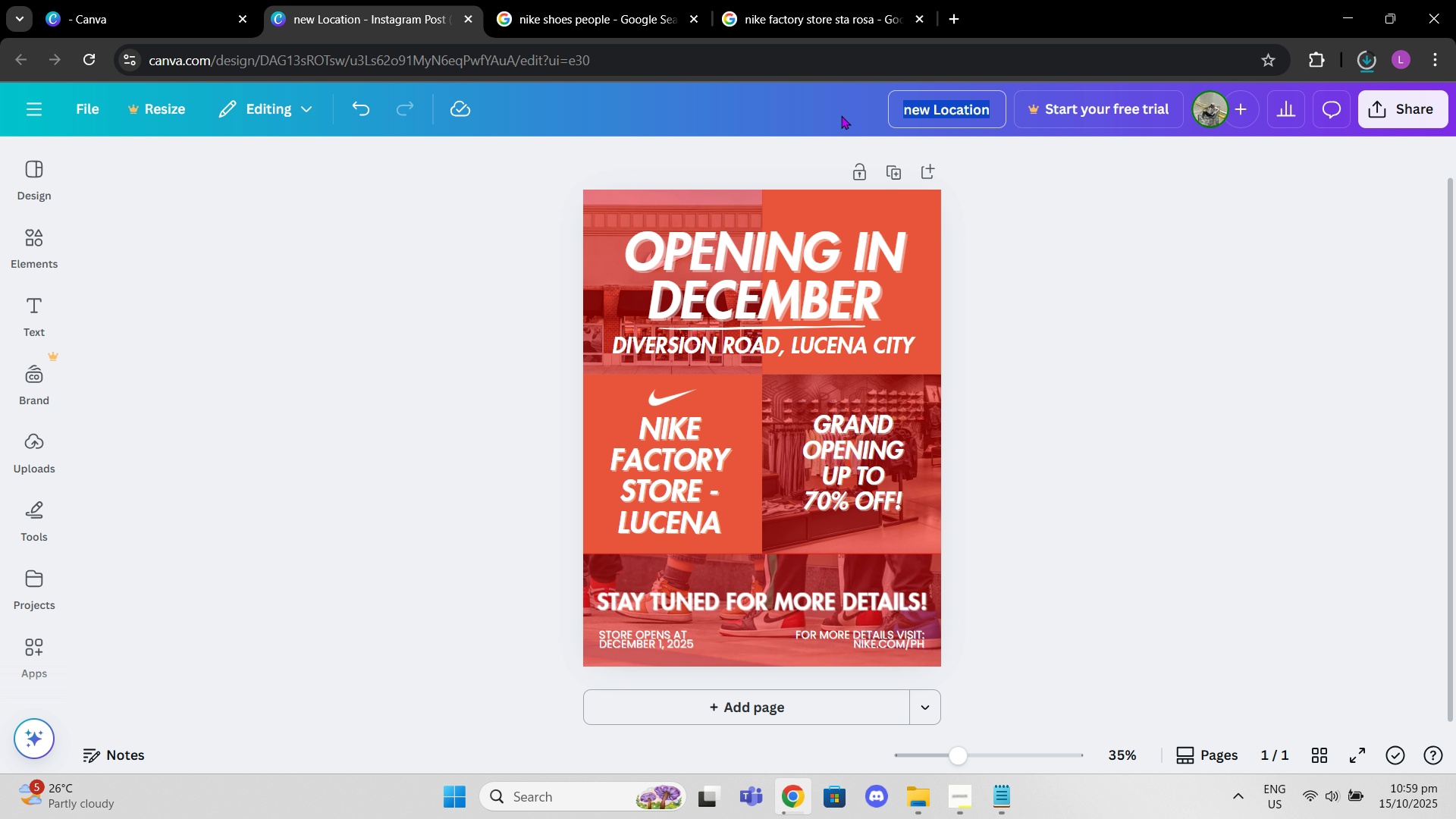 
type(NIKE FACTORY NEW LOCATION IG POST)
 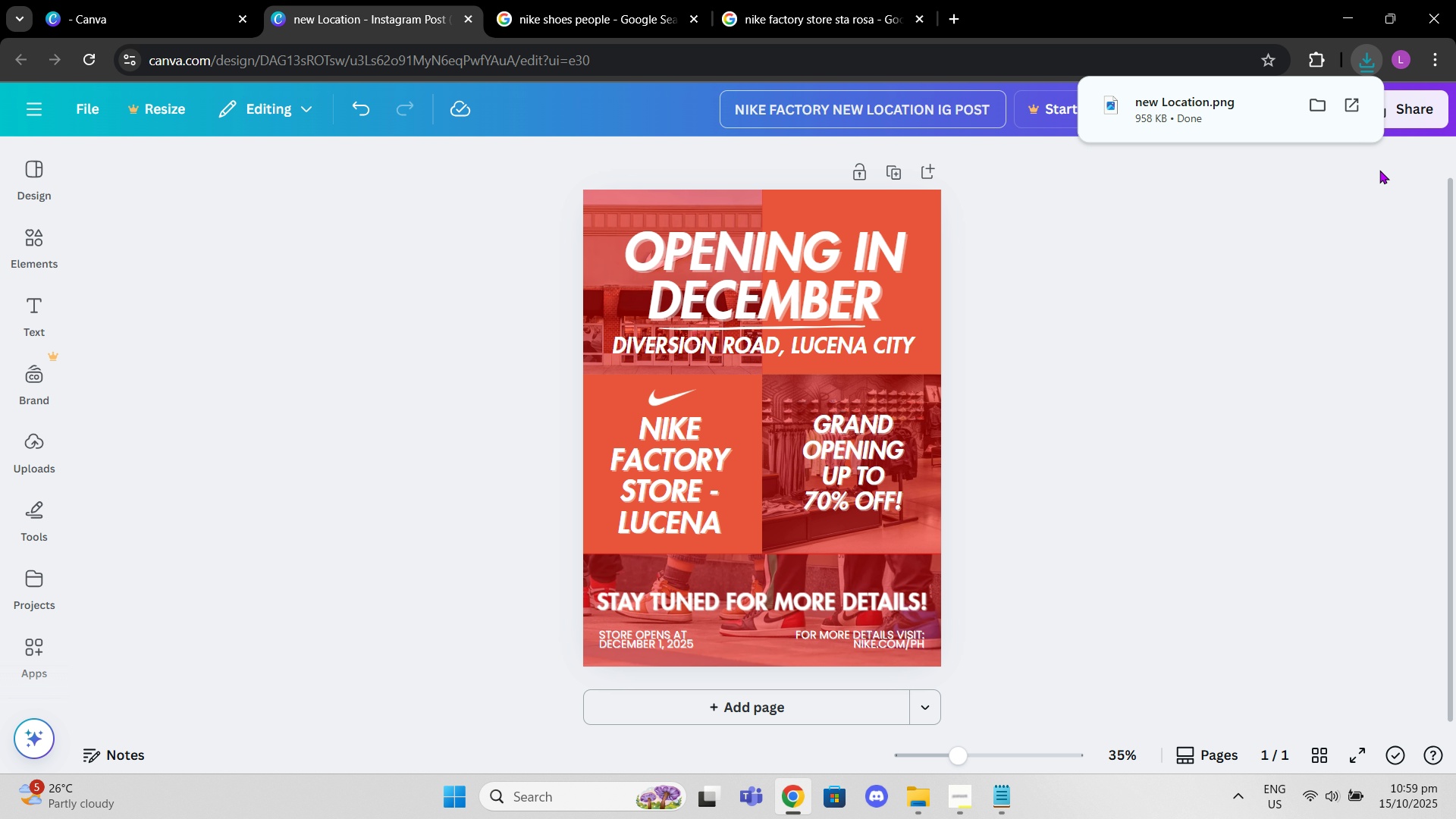 
left_click([1412, 263])
 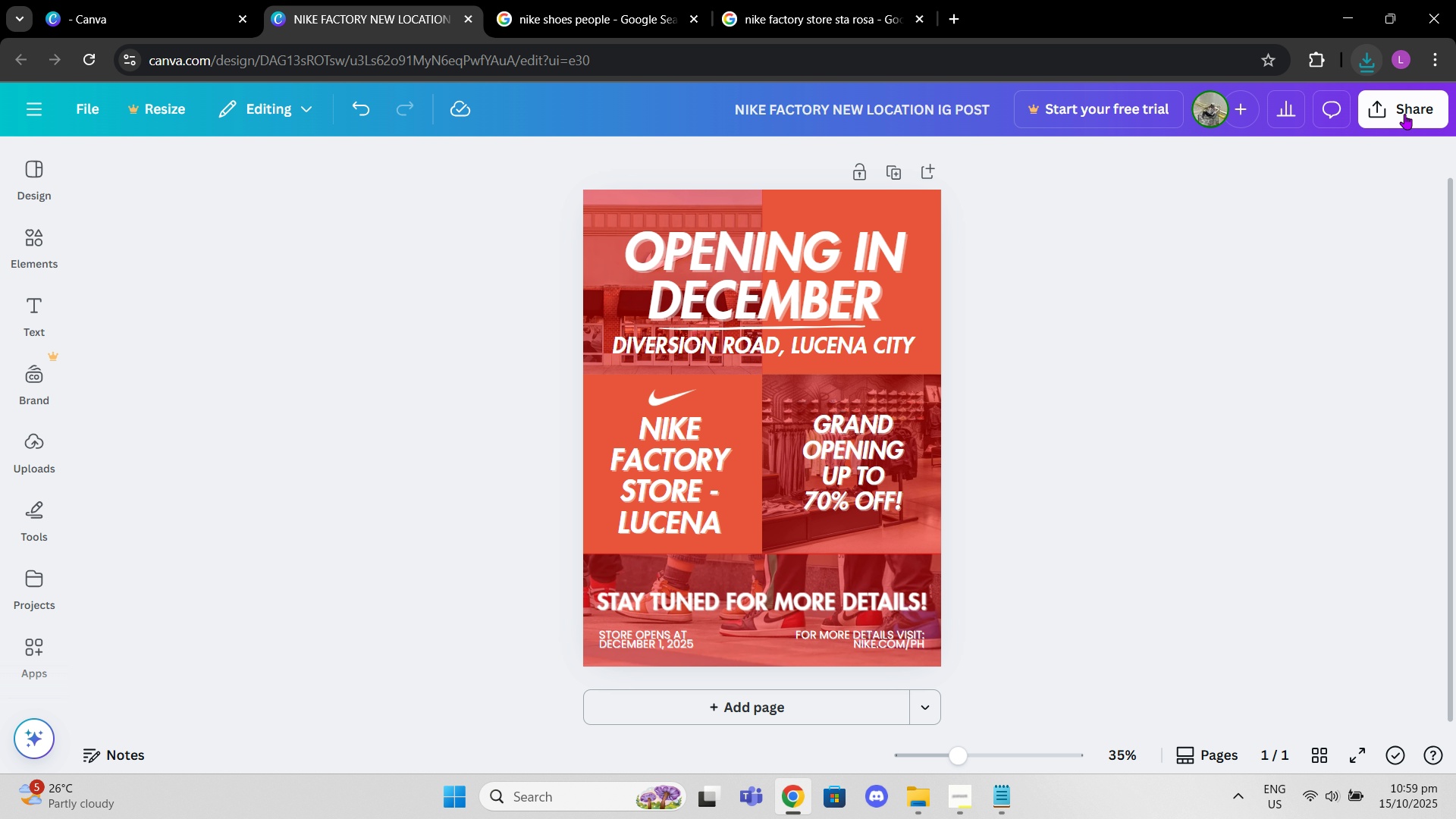 
left_click([1404, 114])
 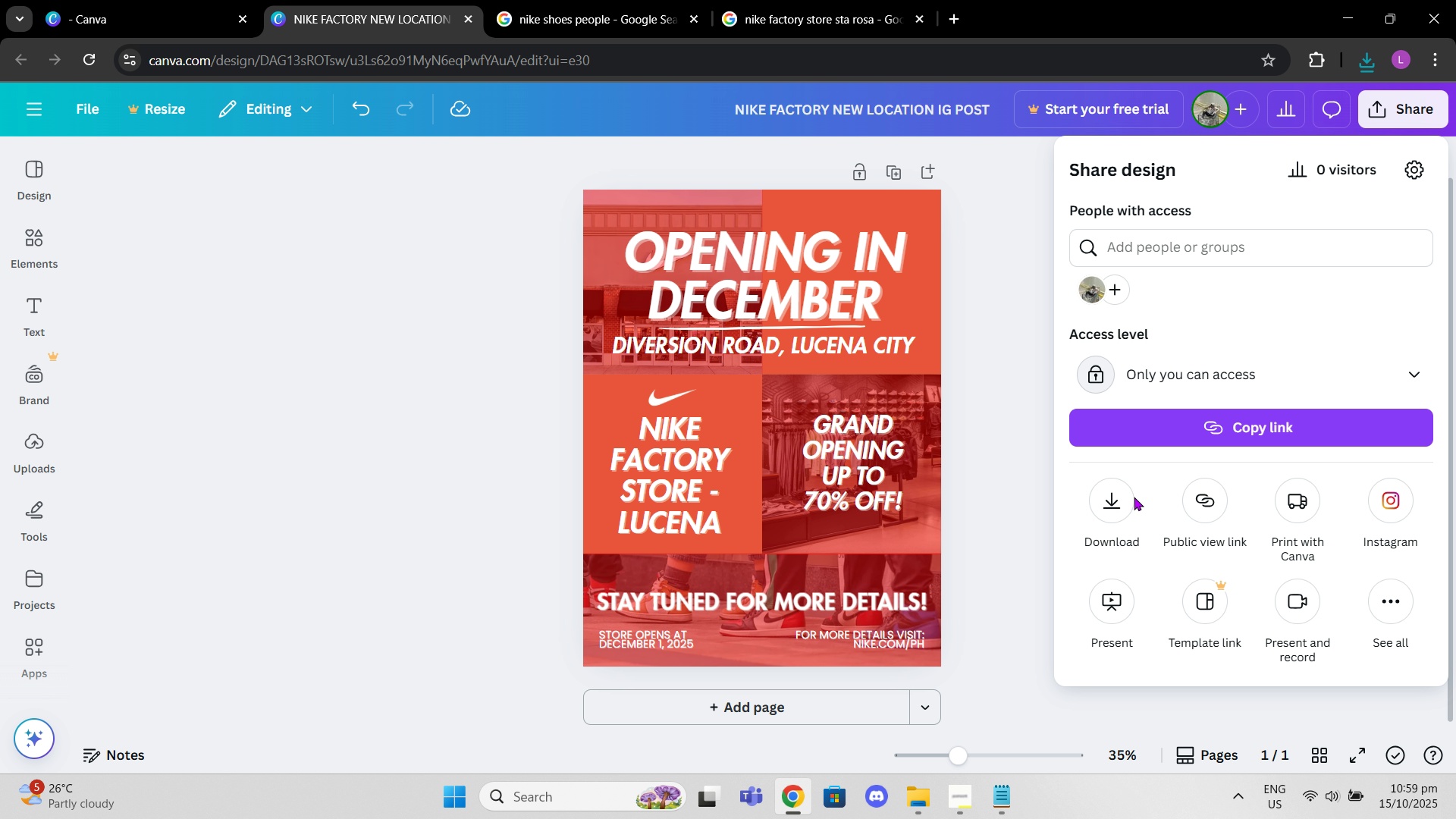 